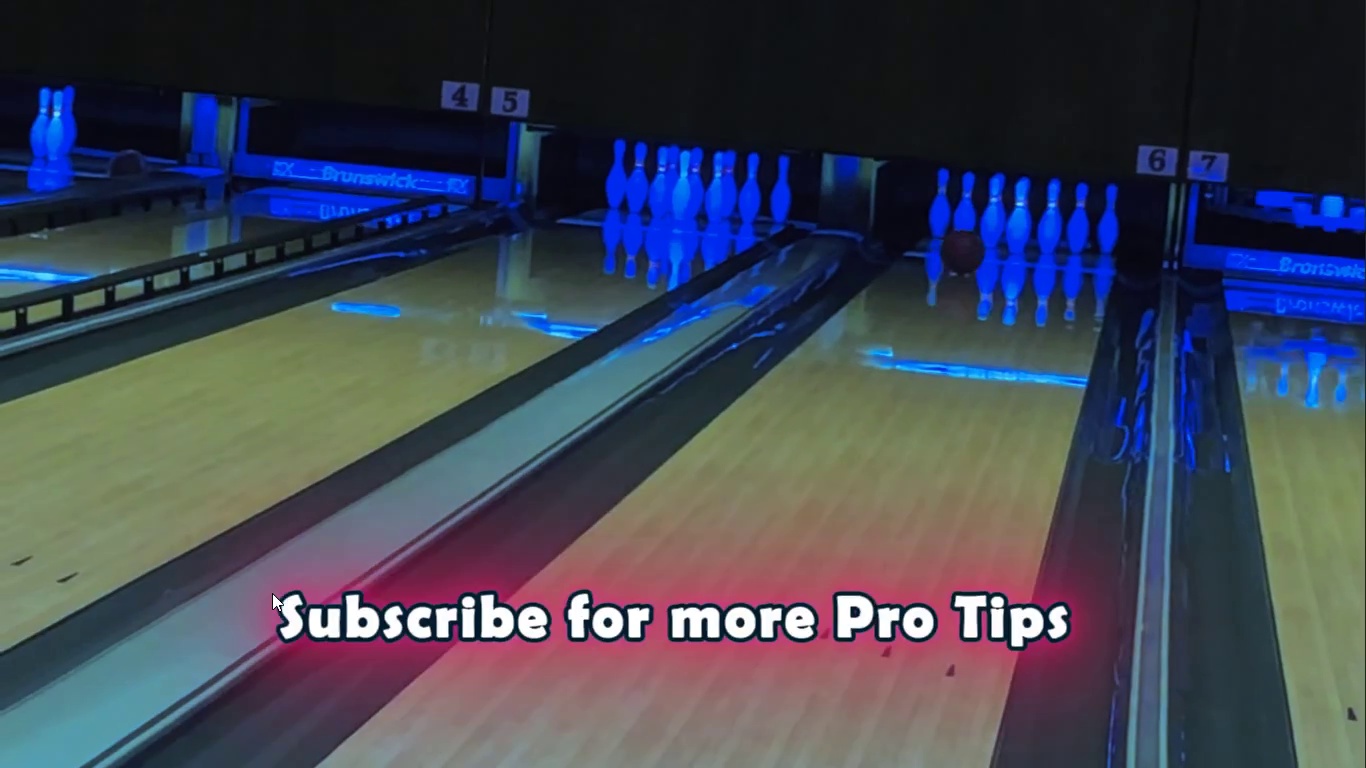 
wait(61.48)
 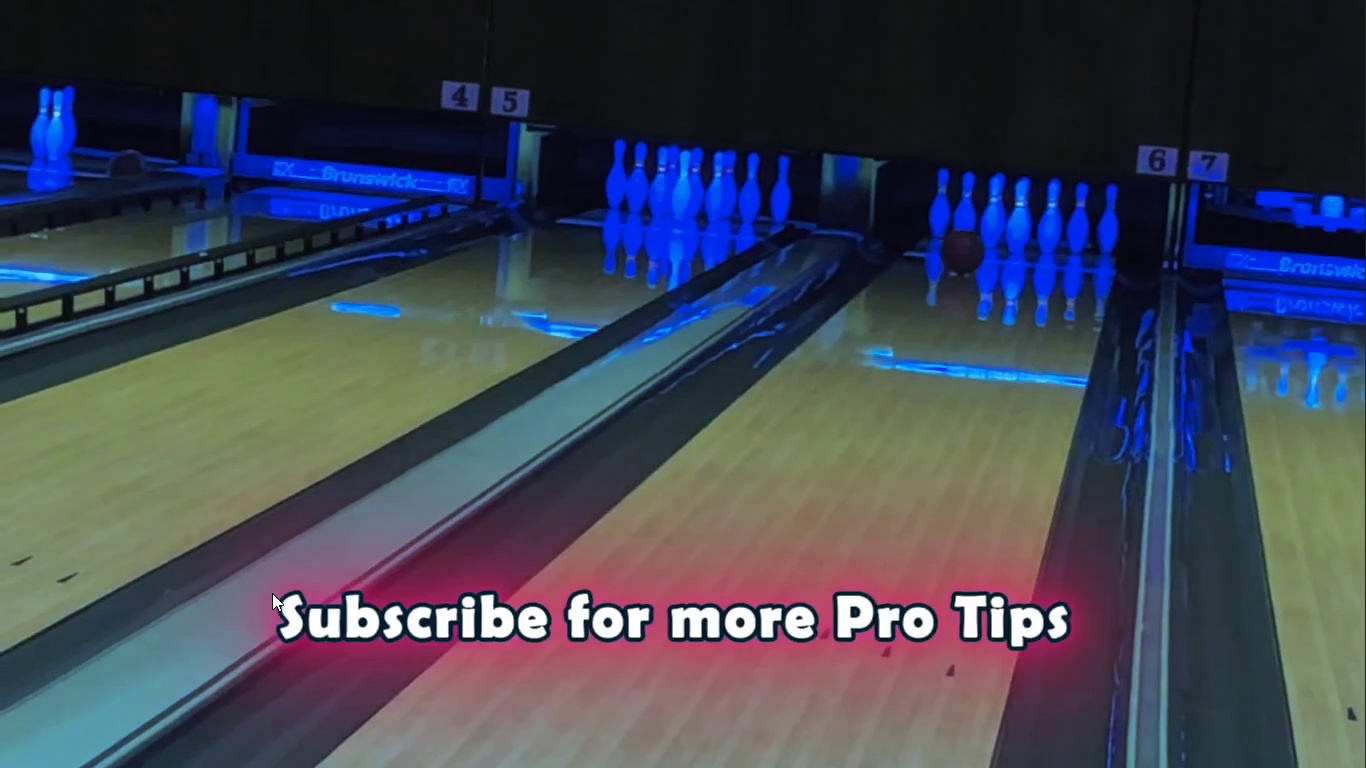 
key(Escape)
 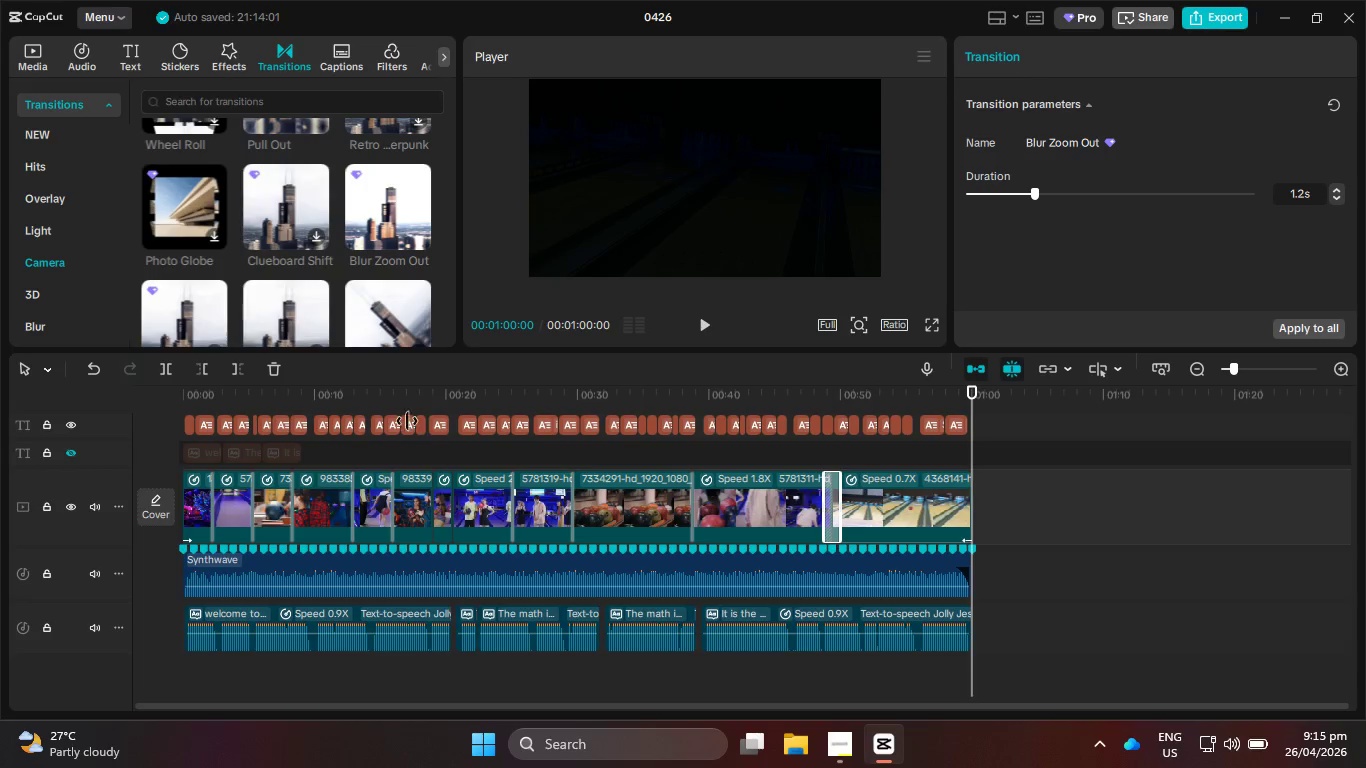 
left_click_drag(start_coordinate=[376, 388], to_coordinate=[130, 388])
 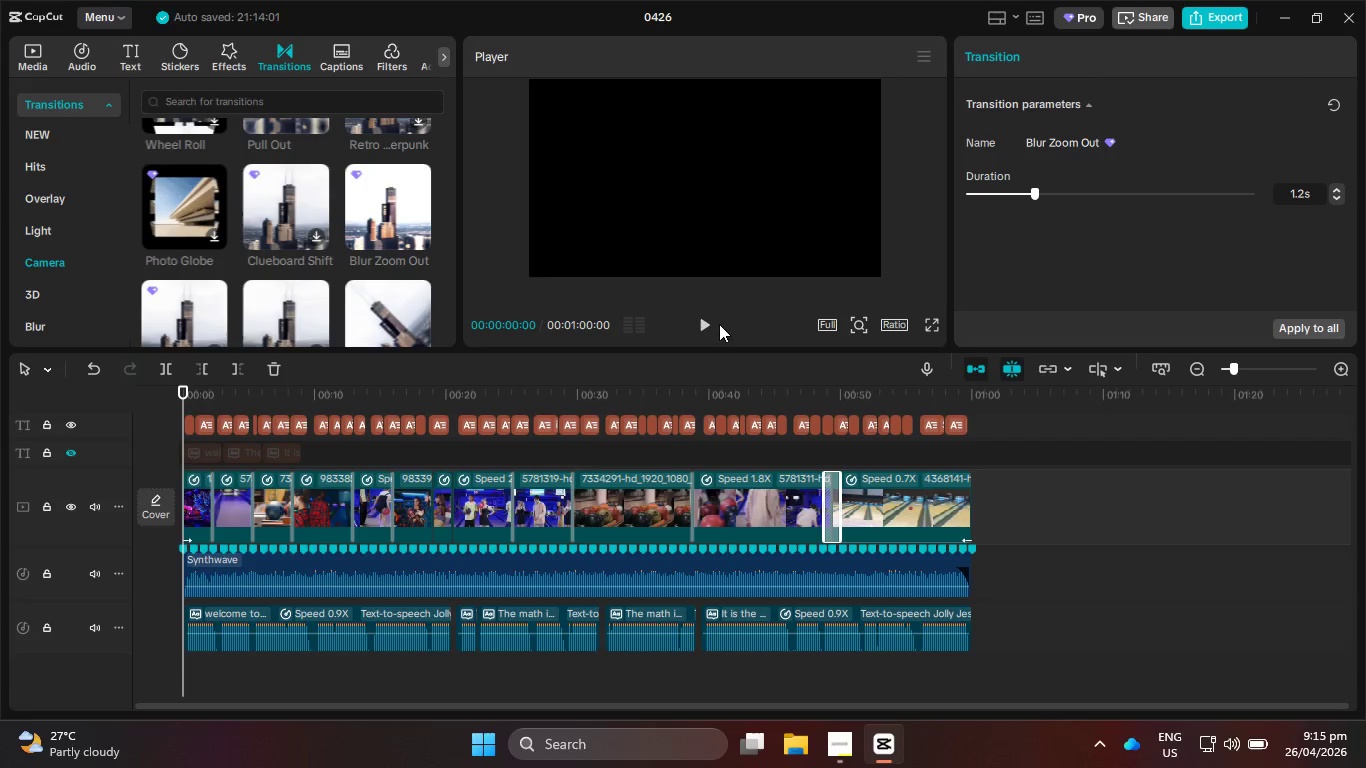 
double_click([709, 324])
 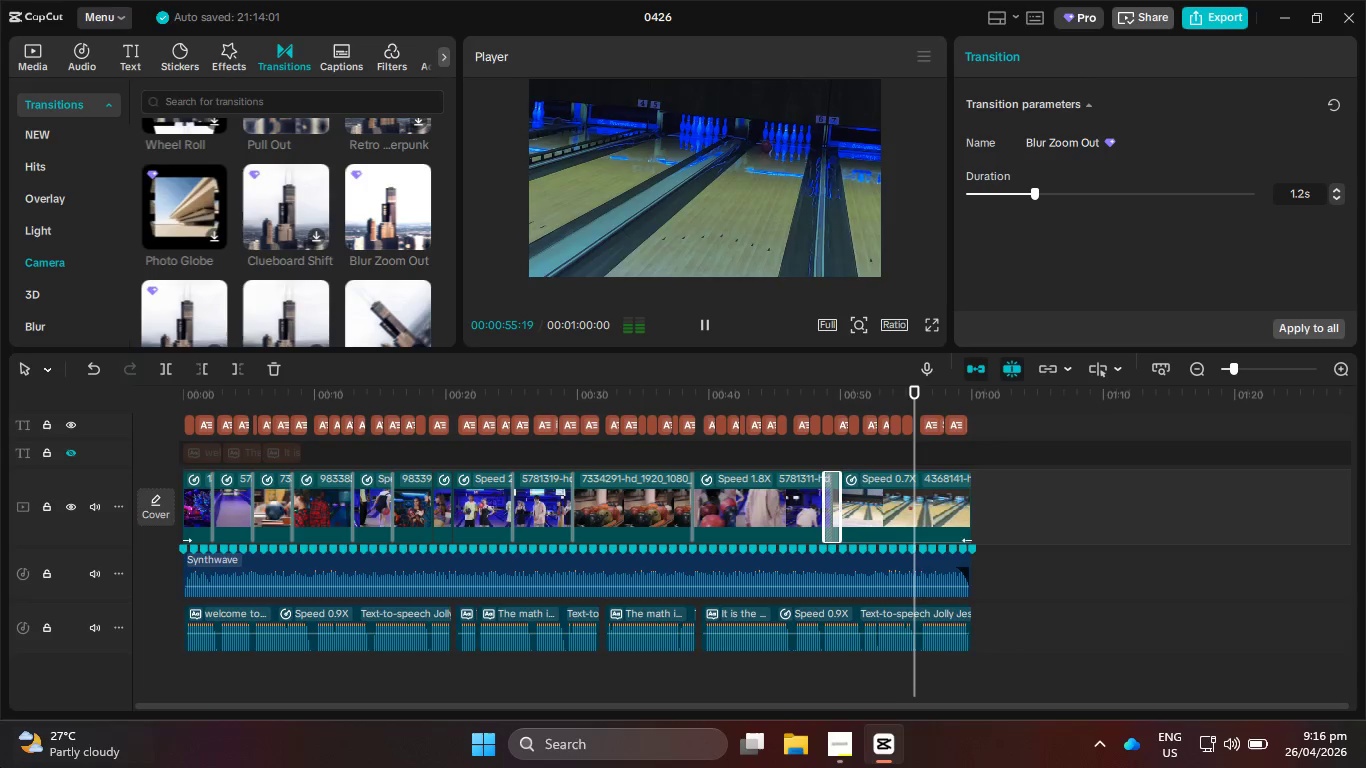 
wait(60.89)
 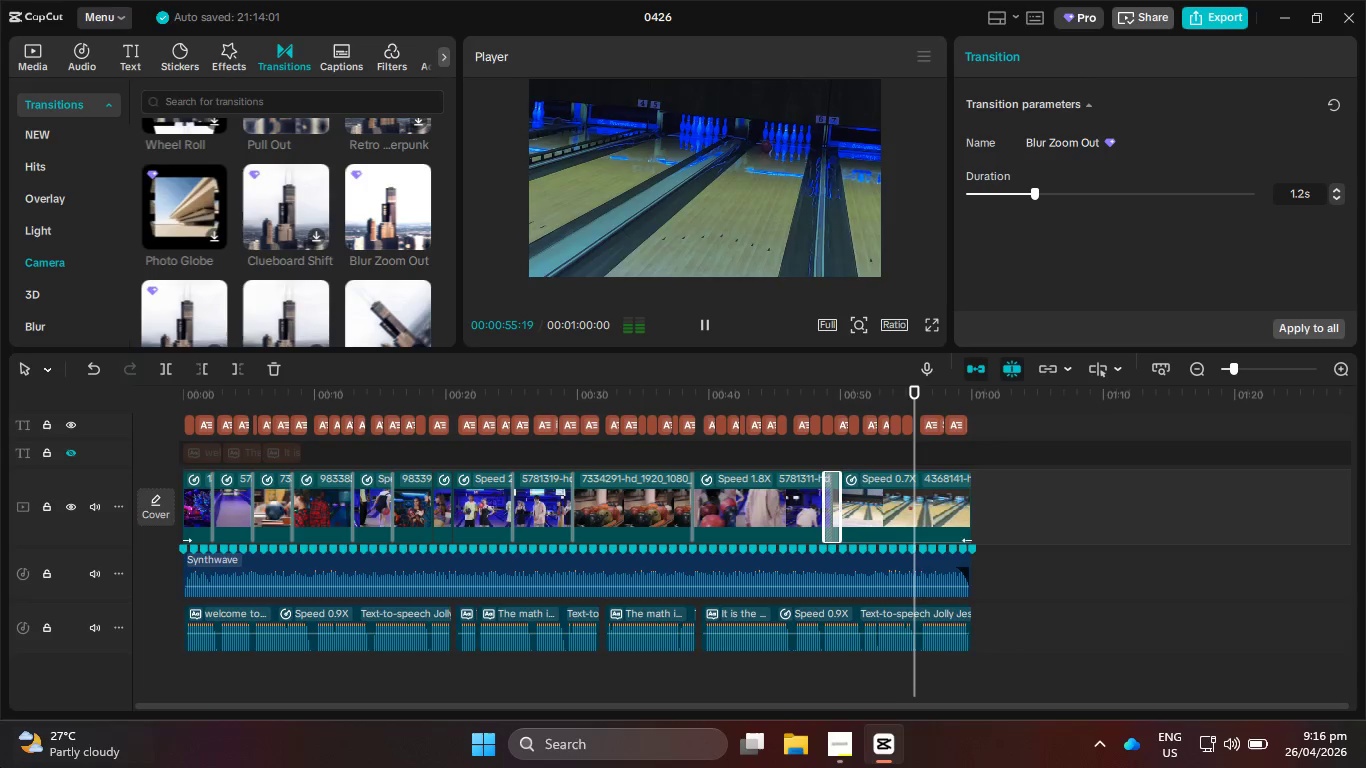 
left_click_drag(start_coordinate=[729, 393], to_coordinate=[120, 343])
 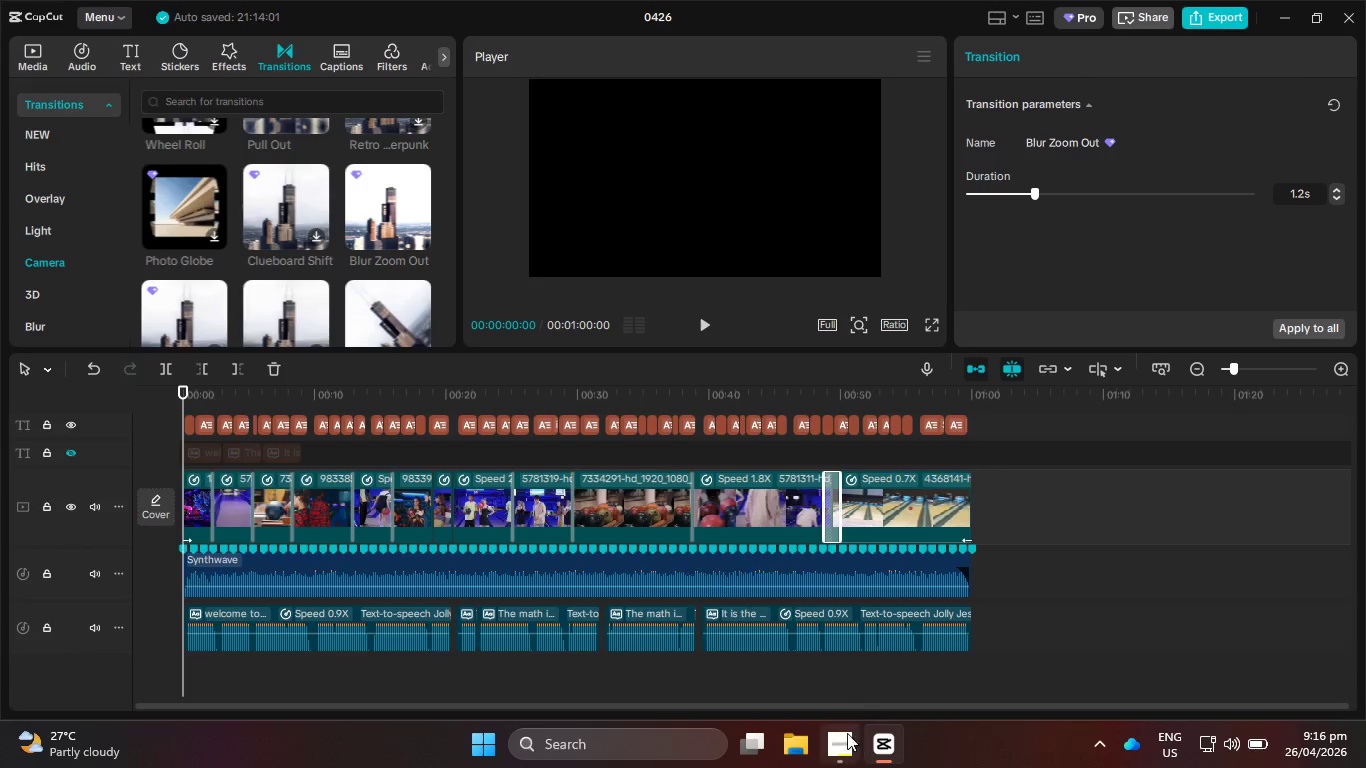 
left_click([844, 757])